 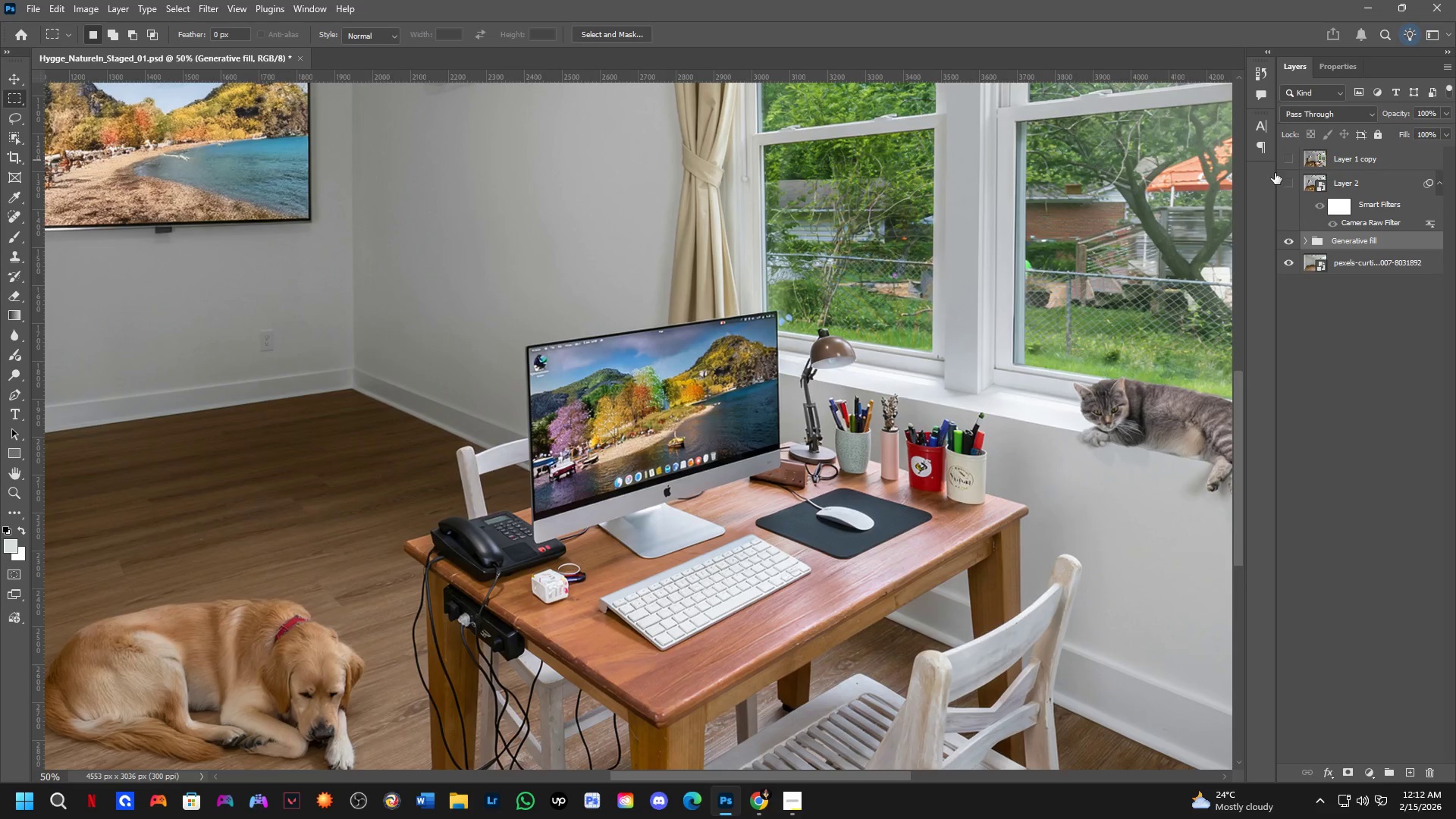 
hold_key(key=Space, duration=1.42)
 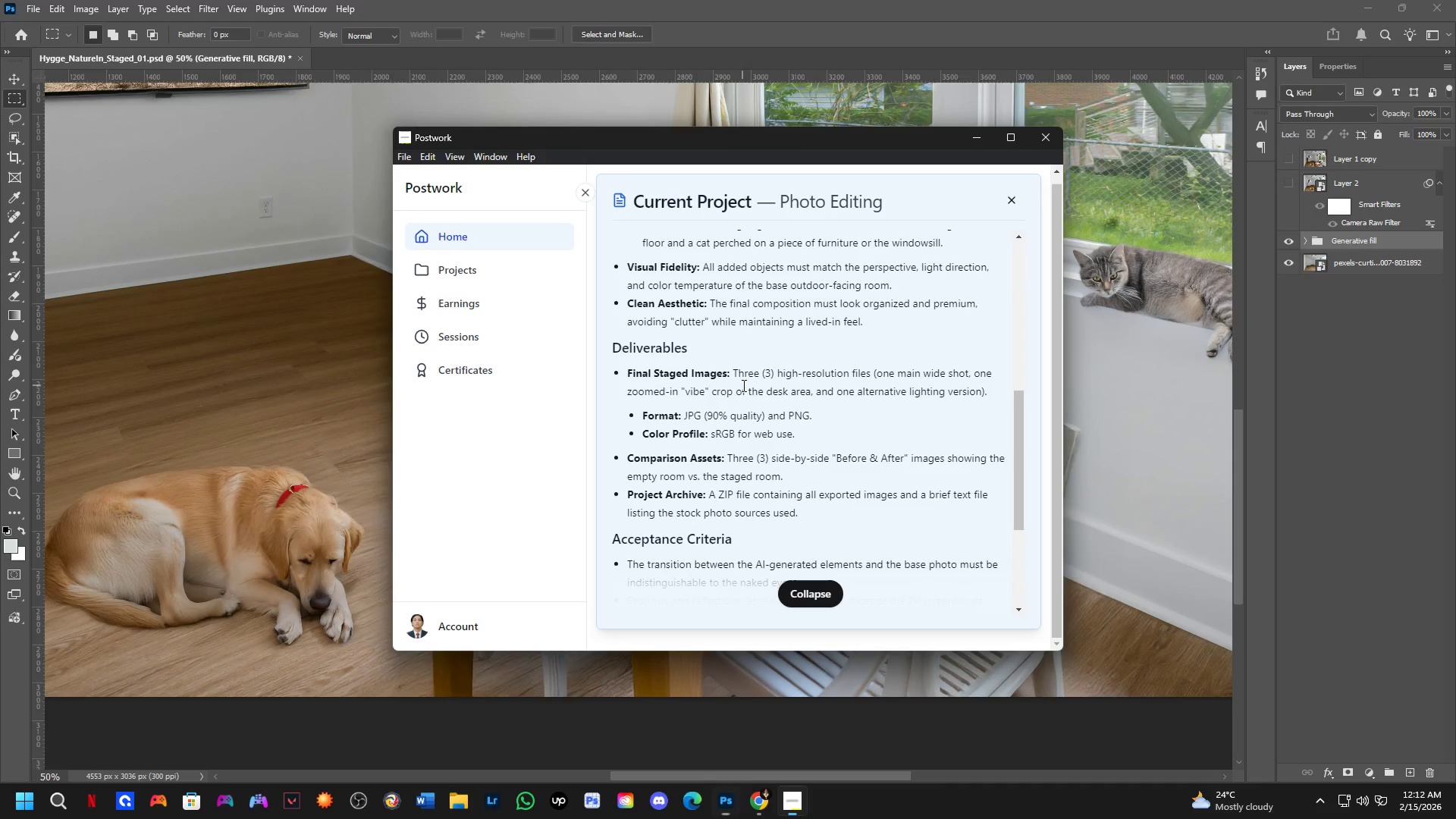 
left_click_drag(start_coordinate=[743, 519], to_coordinate=[742, 385])
 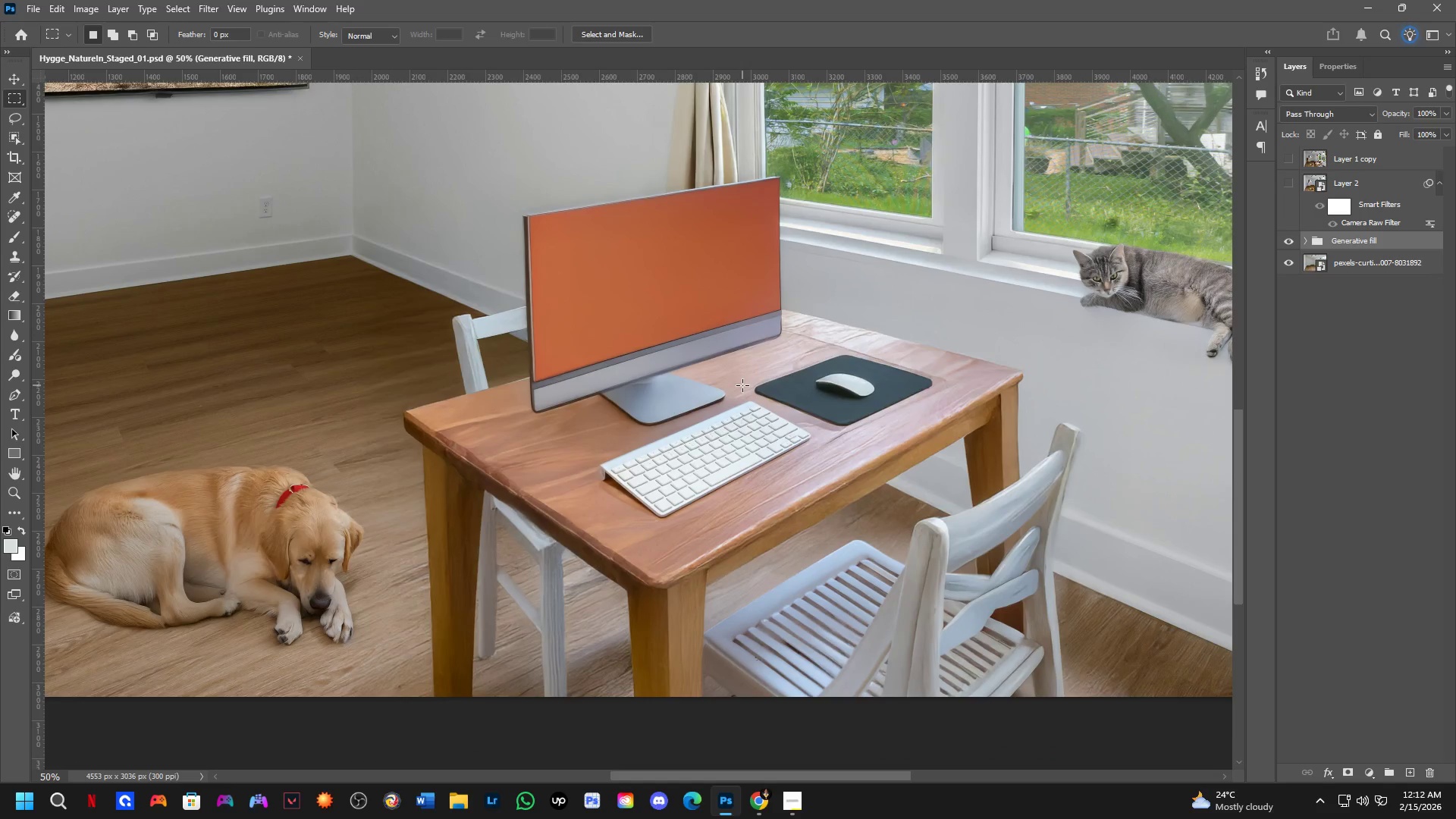 
key(Alt+AltLeft)
 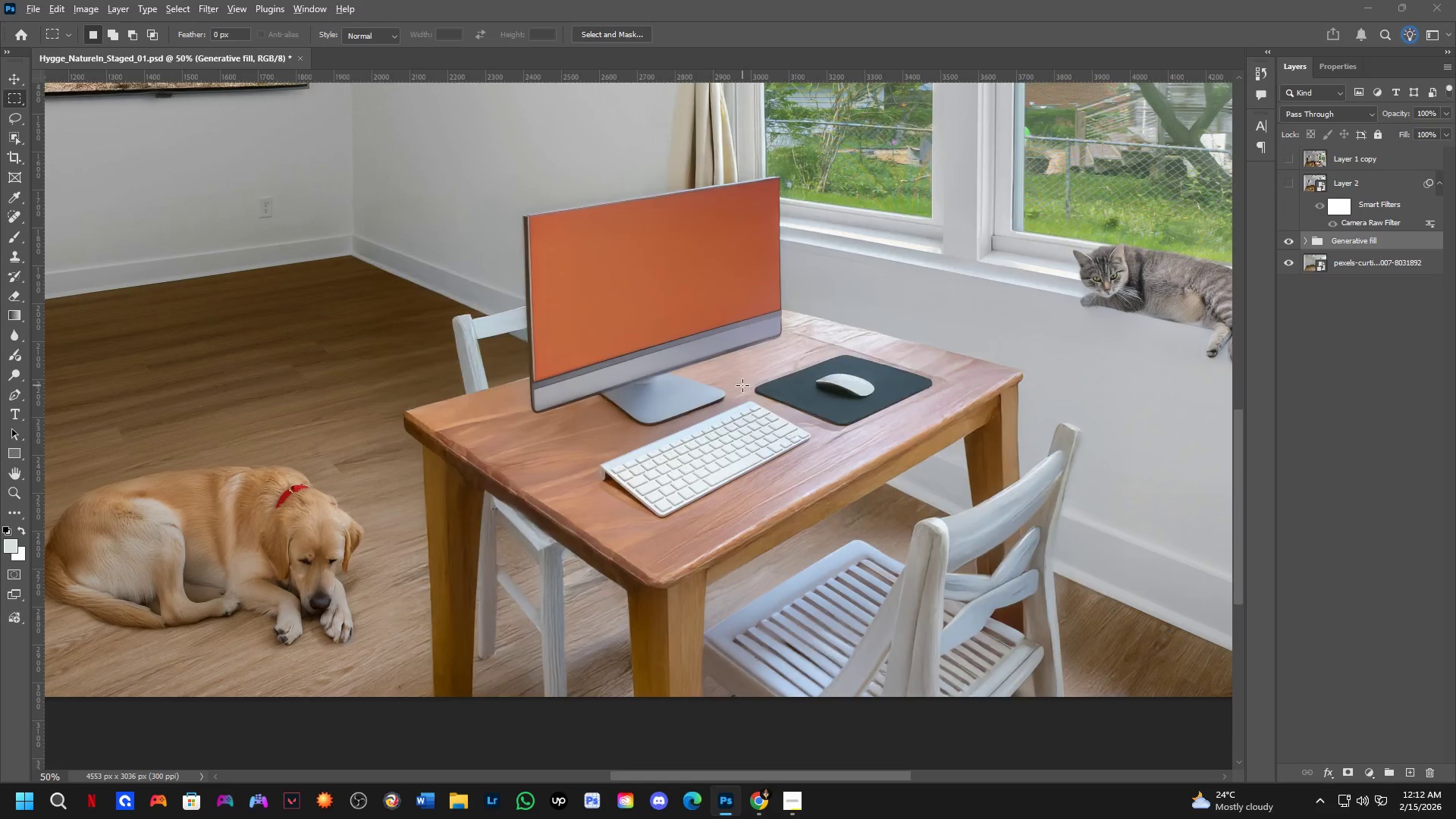 
key(Alt+Tab)